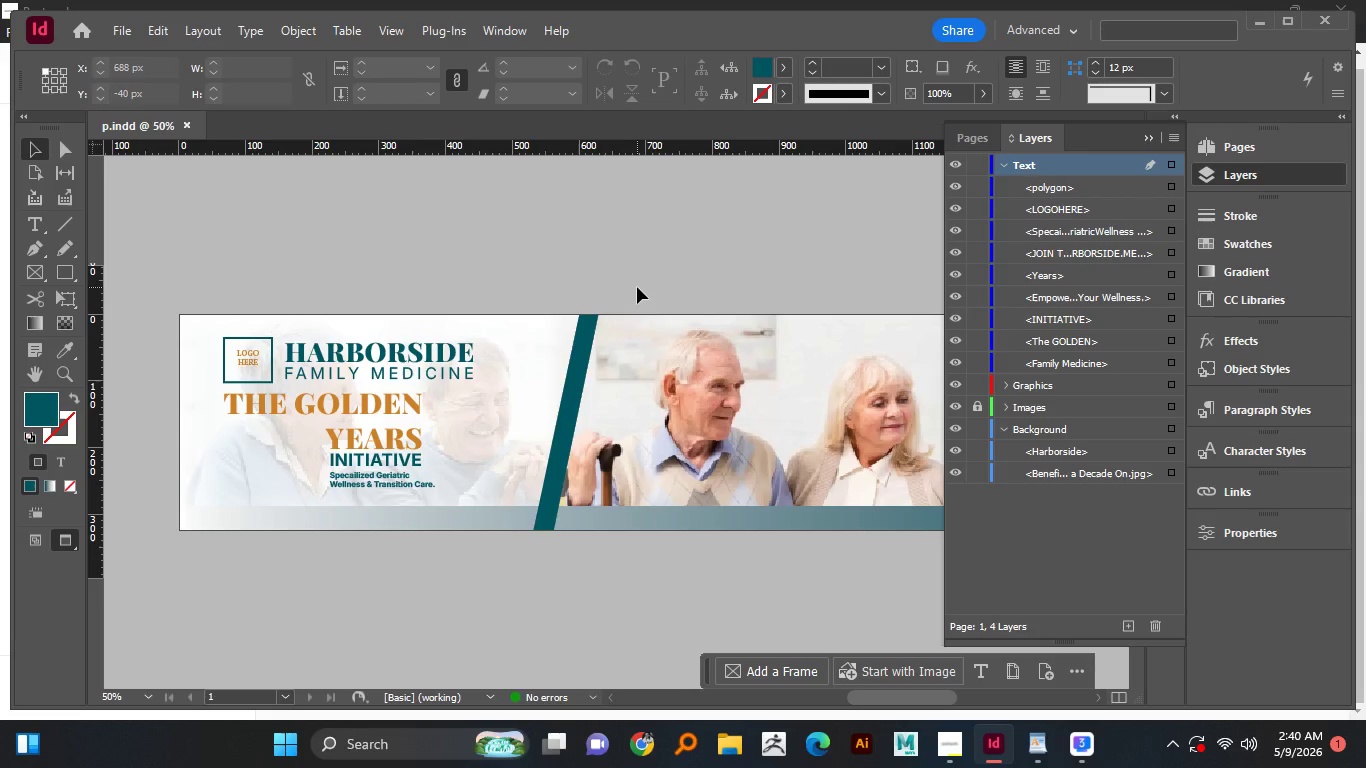 
scroll: coordinate [548, 289], scroll_direction: down, amount: 1.0
 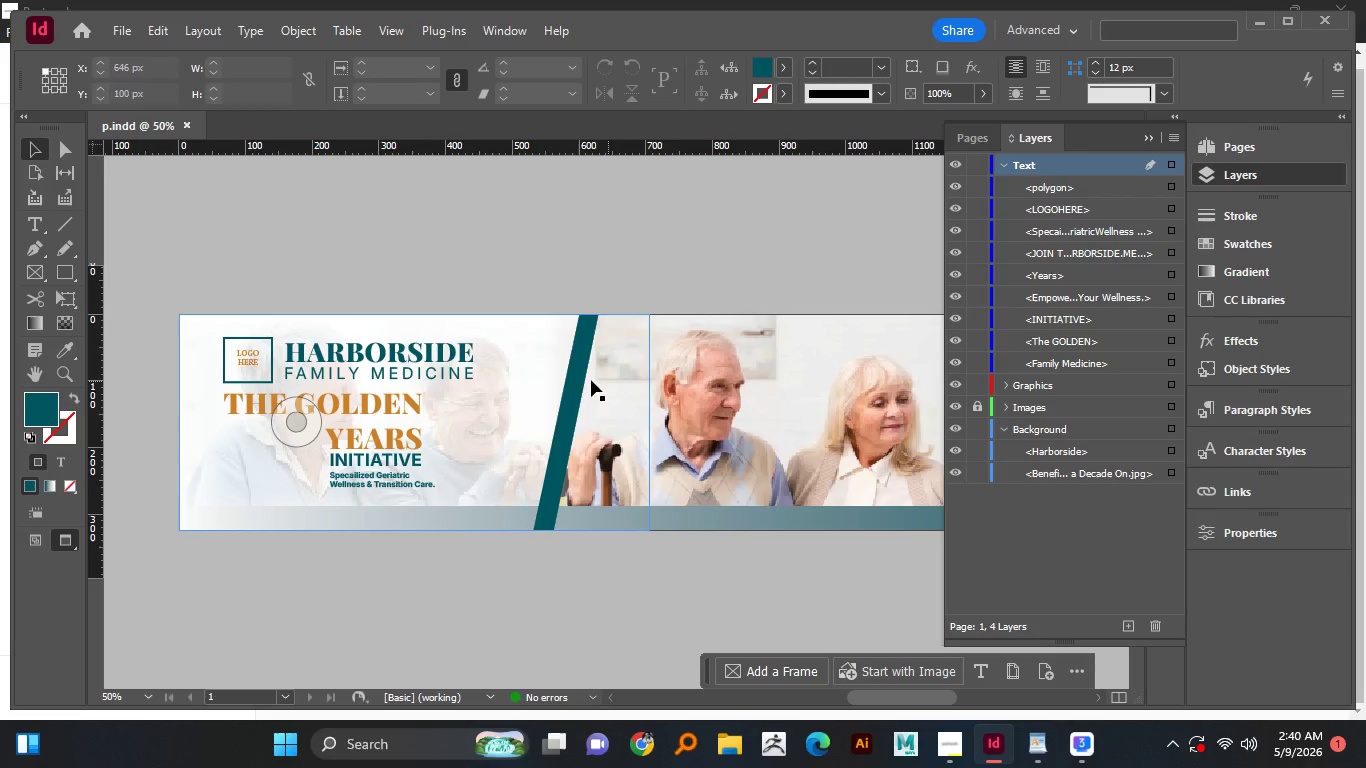 
hold_key(key=AltLeft, duration=1.22)
 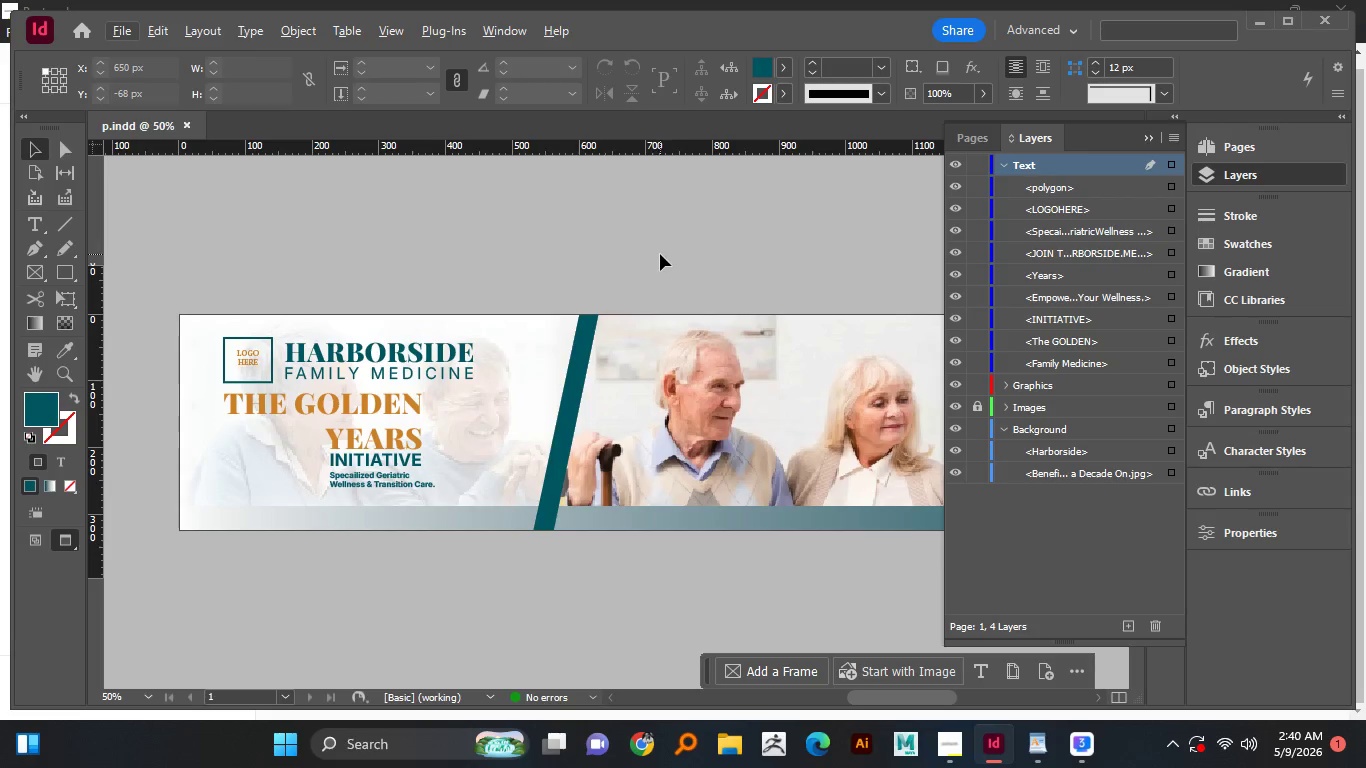 
hold_key(key=Space, duration=1.52)
 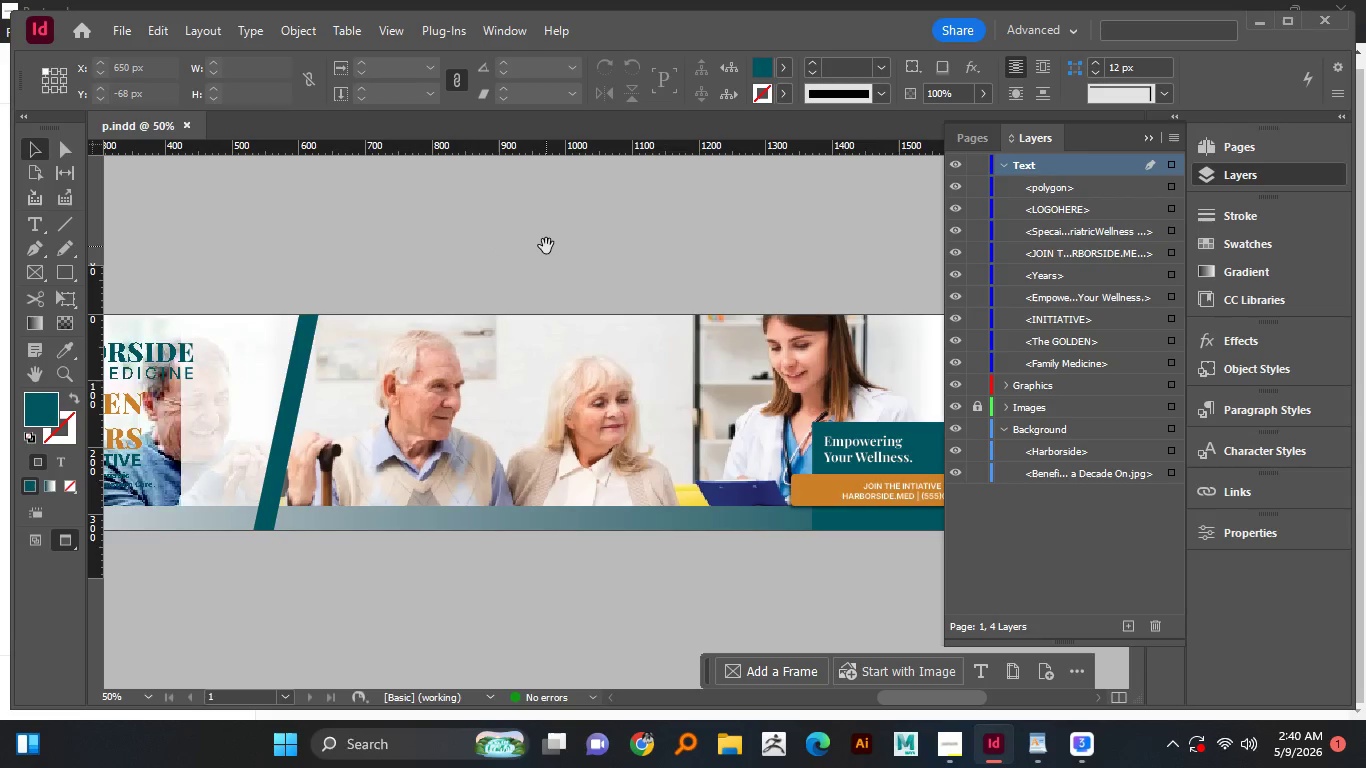 
left_click_drag(start_coordinate=[645, 254], to_coordinate=[441, 238])
 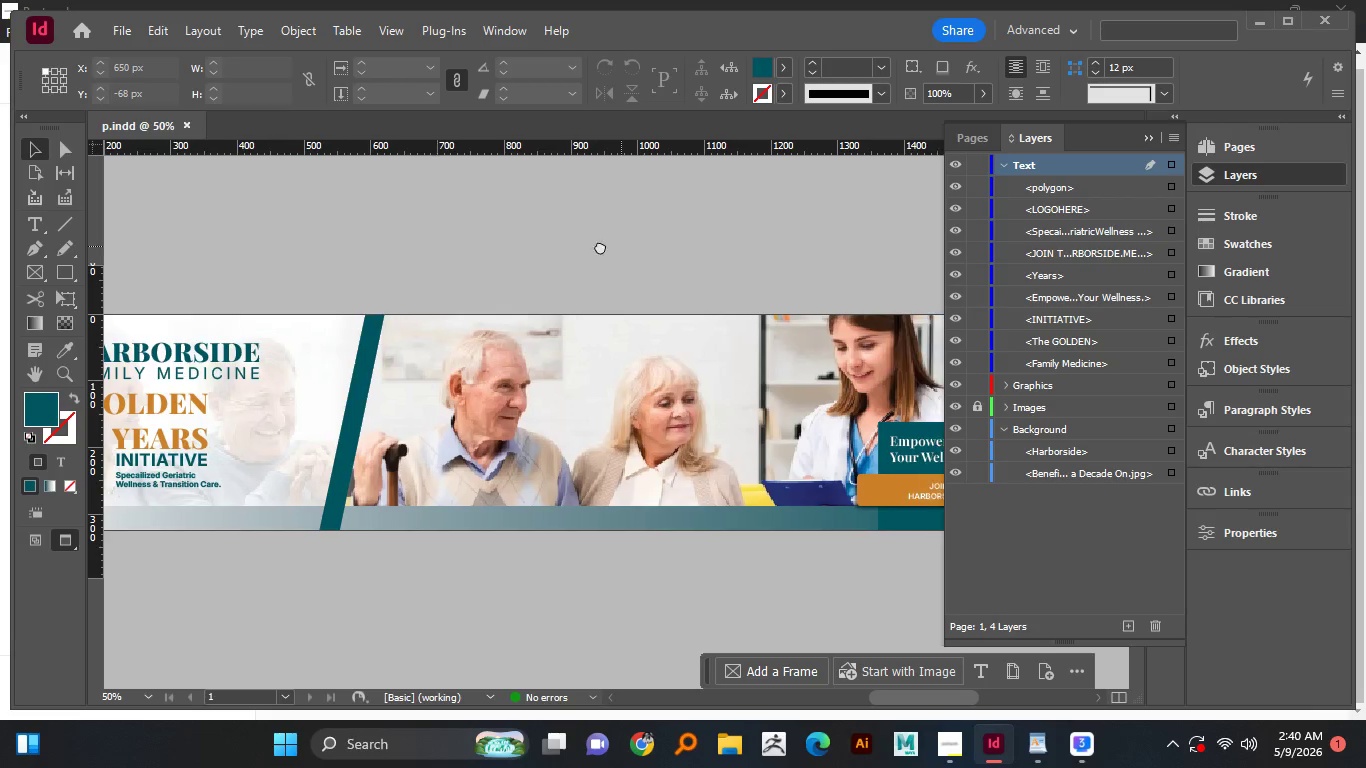 
left_click_drag(start_coordinate=[622, 246], to_coordinate=[546, 246])
 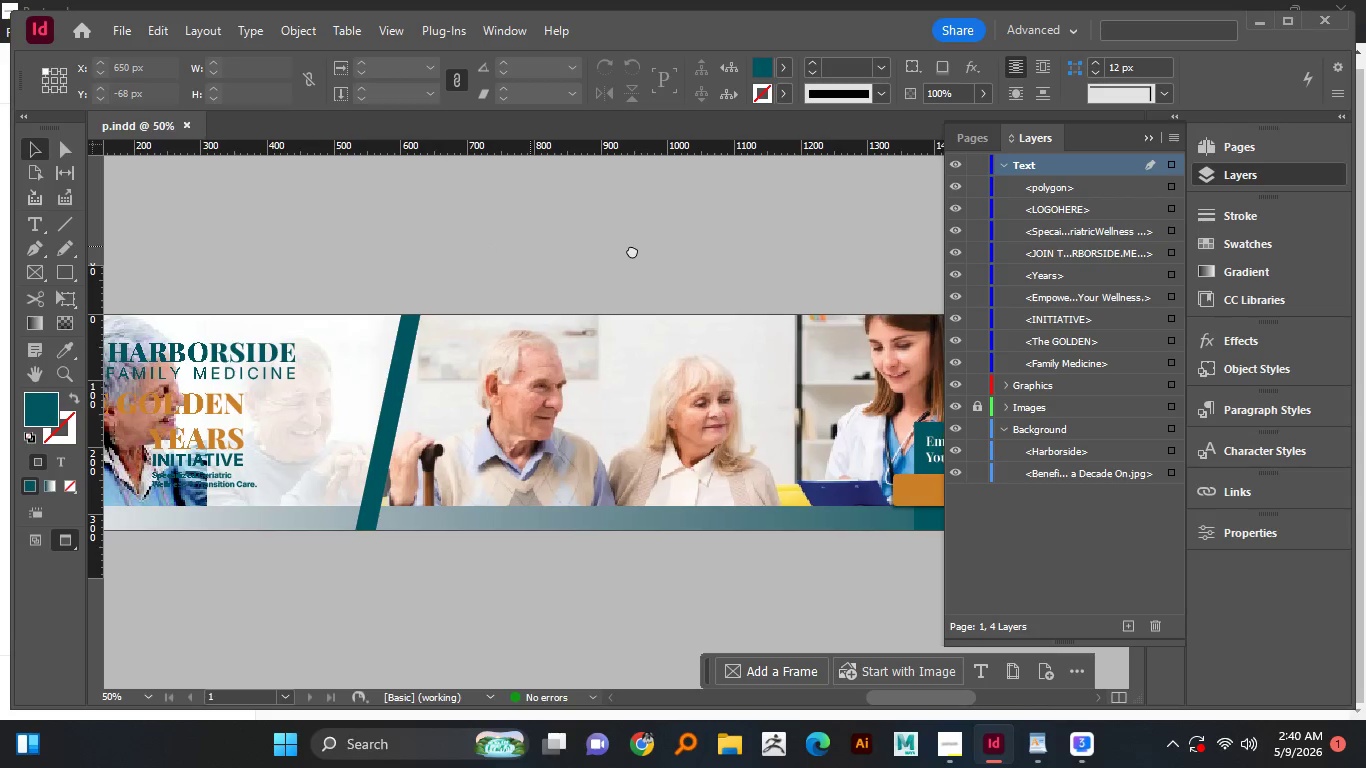 
hold_key(key=Space, duration=1.5)
 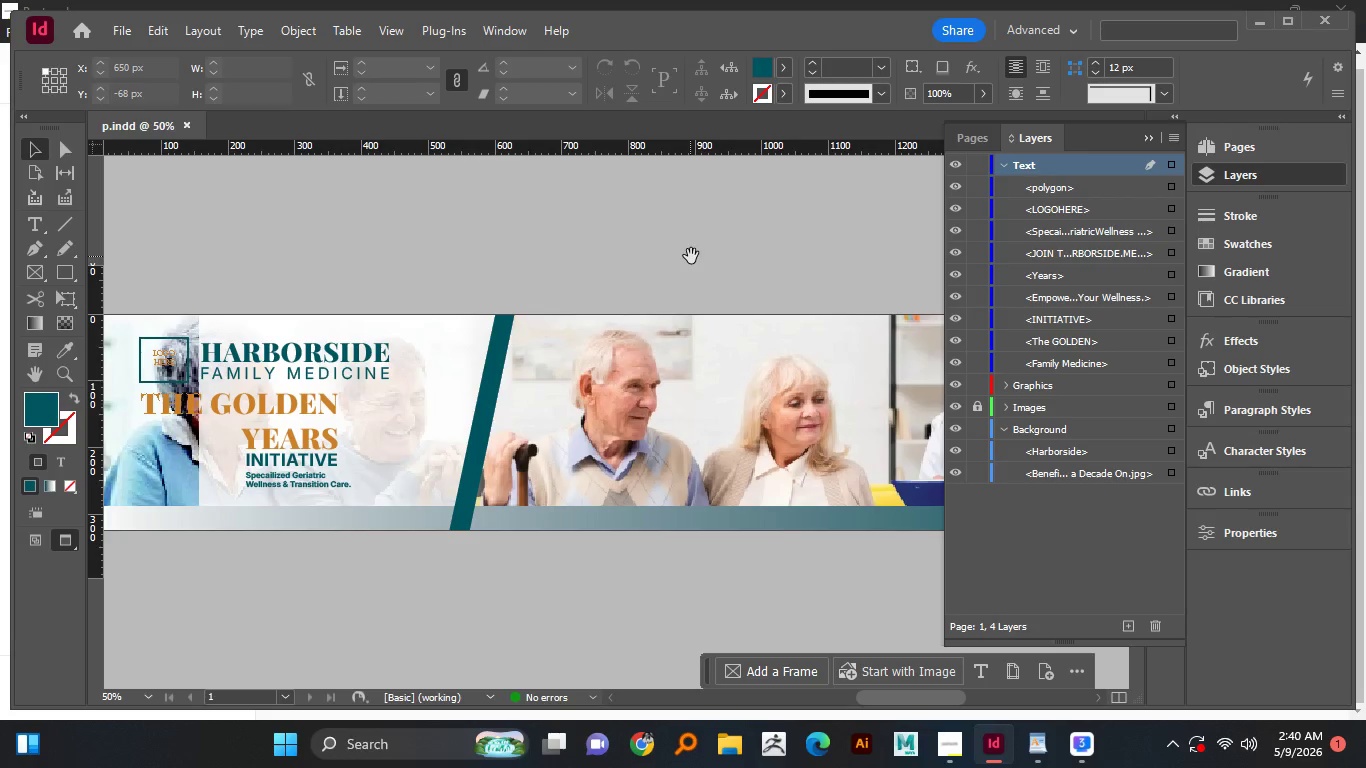 
left_click_drag(start_coordinate=[530, 246], to_coordinate=[632, 250])
 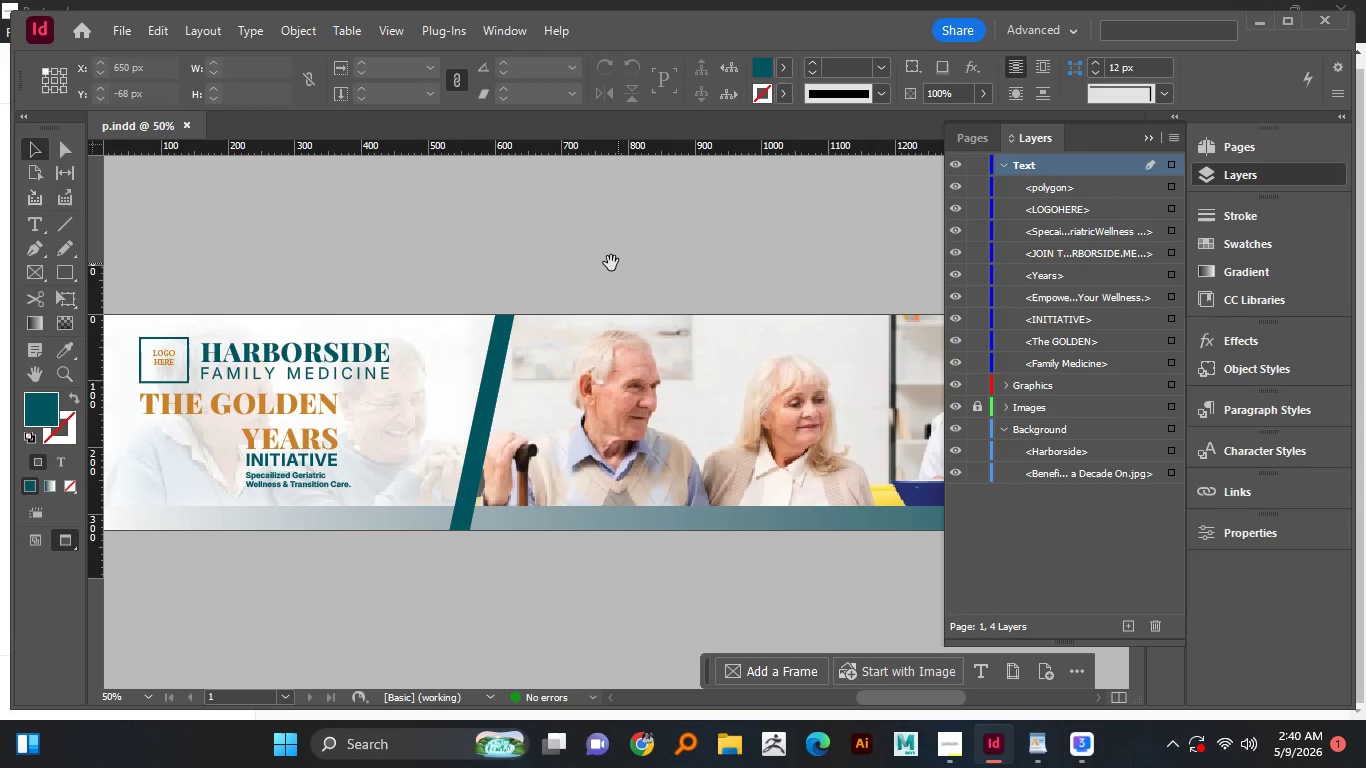 
hold_key(key=Space, duration=1.3)
 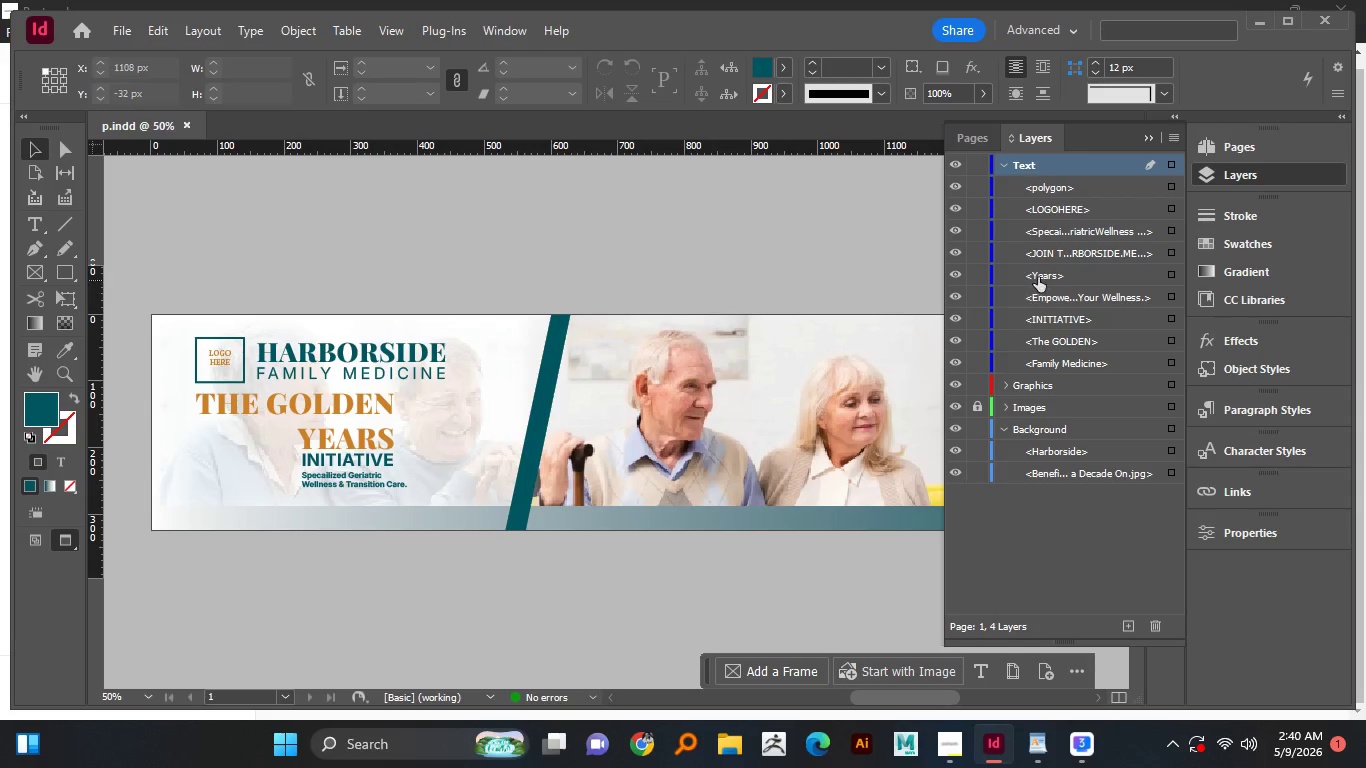 
left_click_drag(start_coordinate=[592, 254], to_coordinate=[690, 256])
 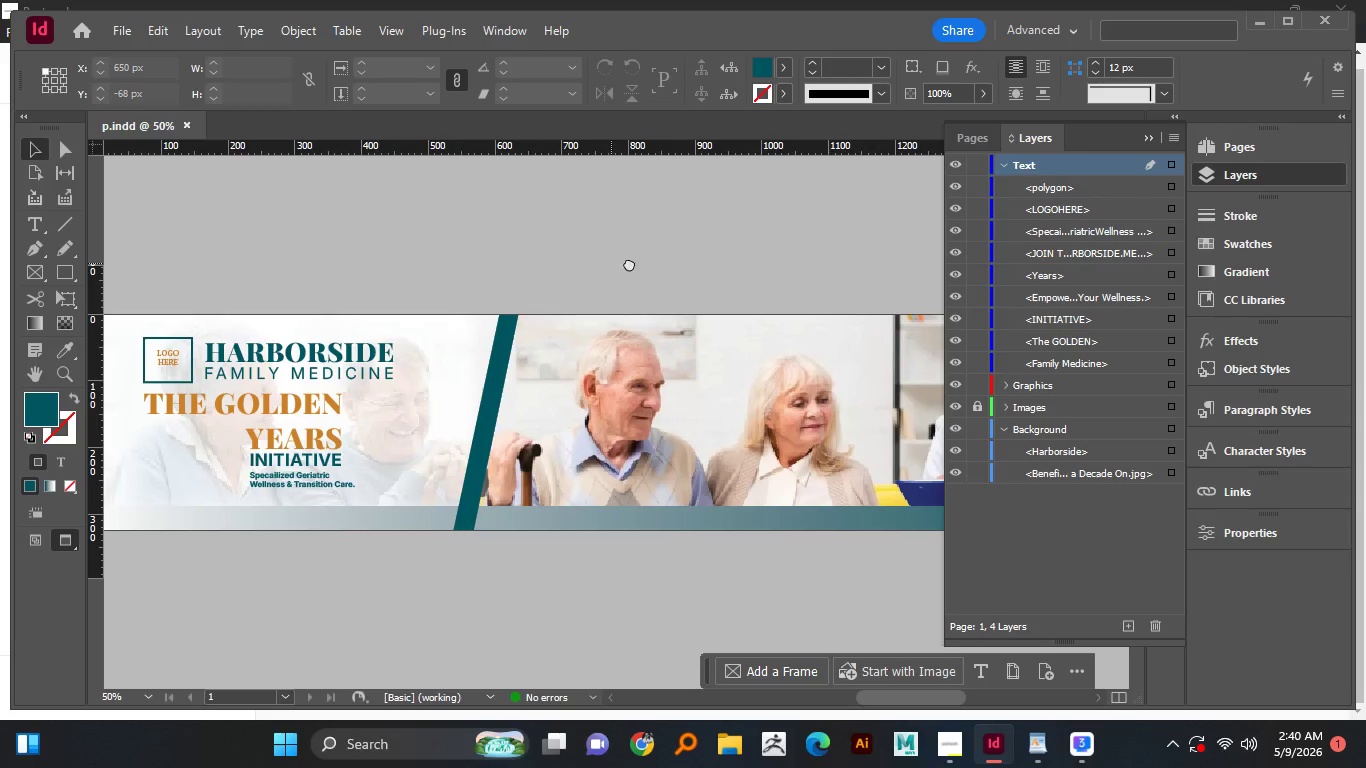 
left_click_drag(start_coordinate=[611, 263], to_coordinate=[668, 260])
 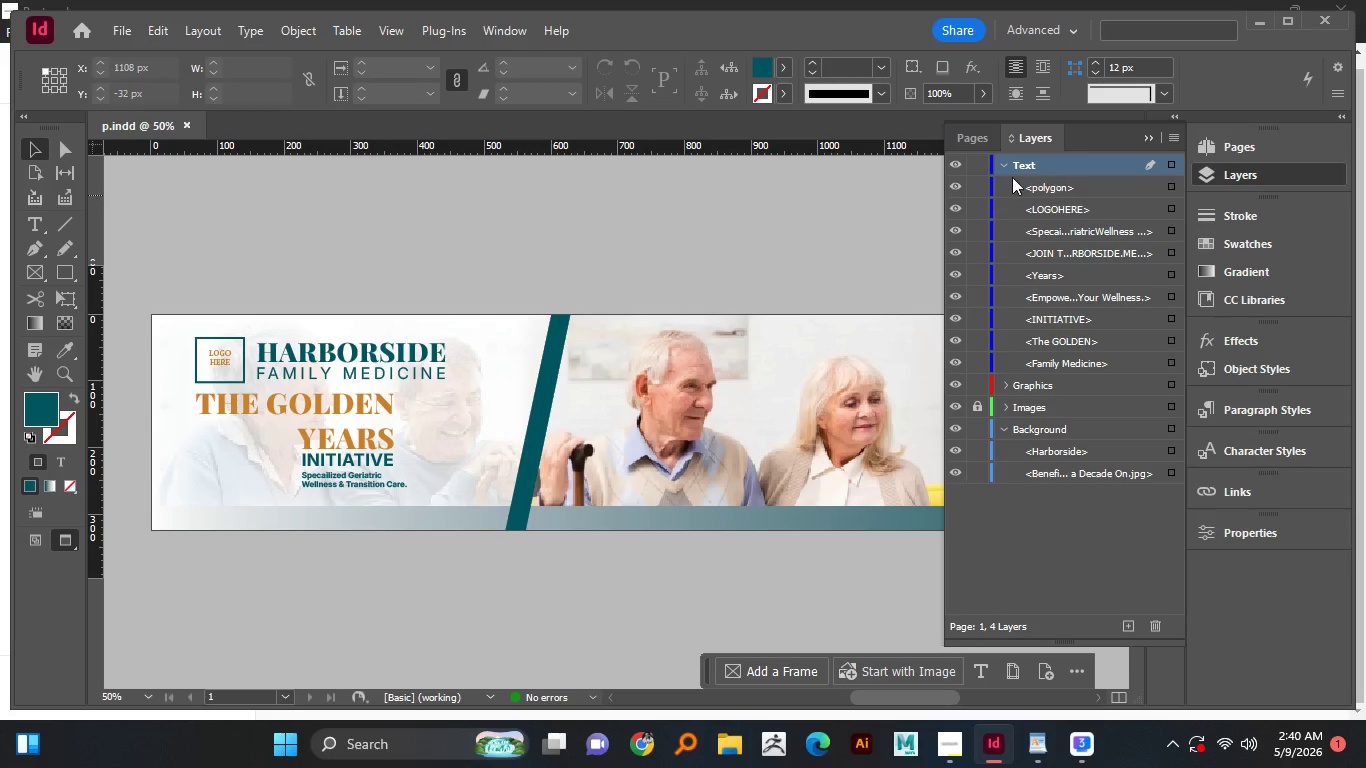 
left_click([1002, 169])
 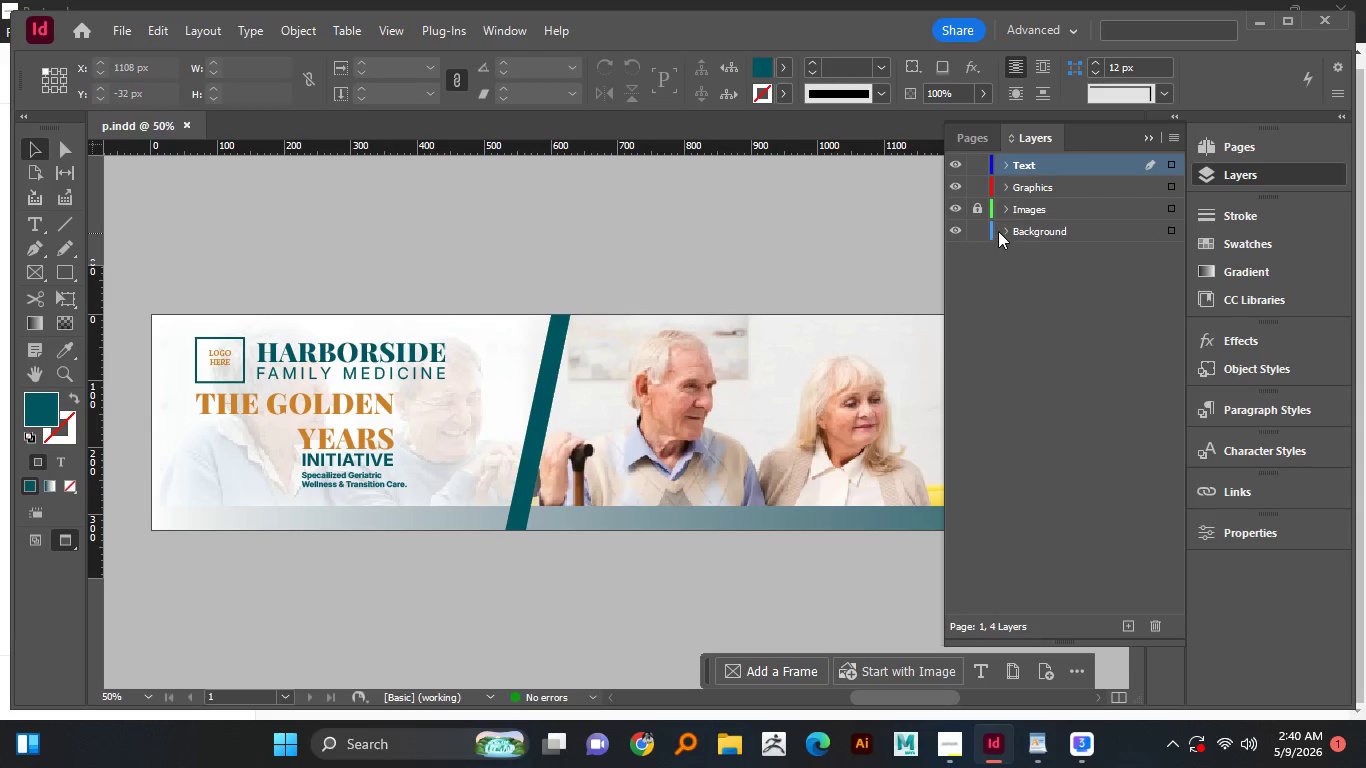 
left_click([980, 214])
 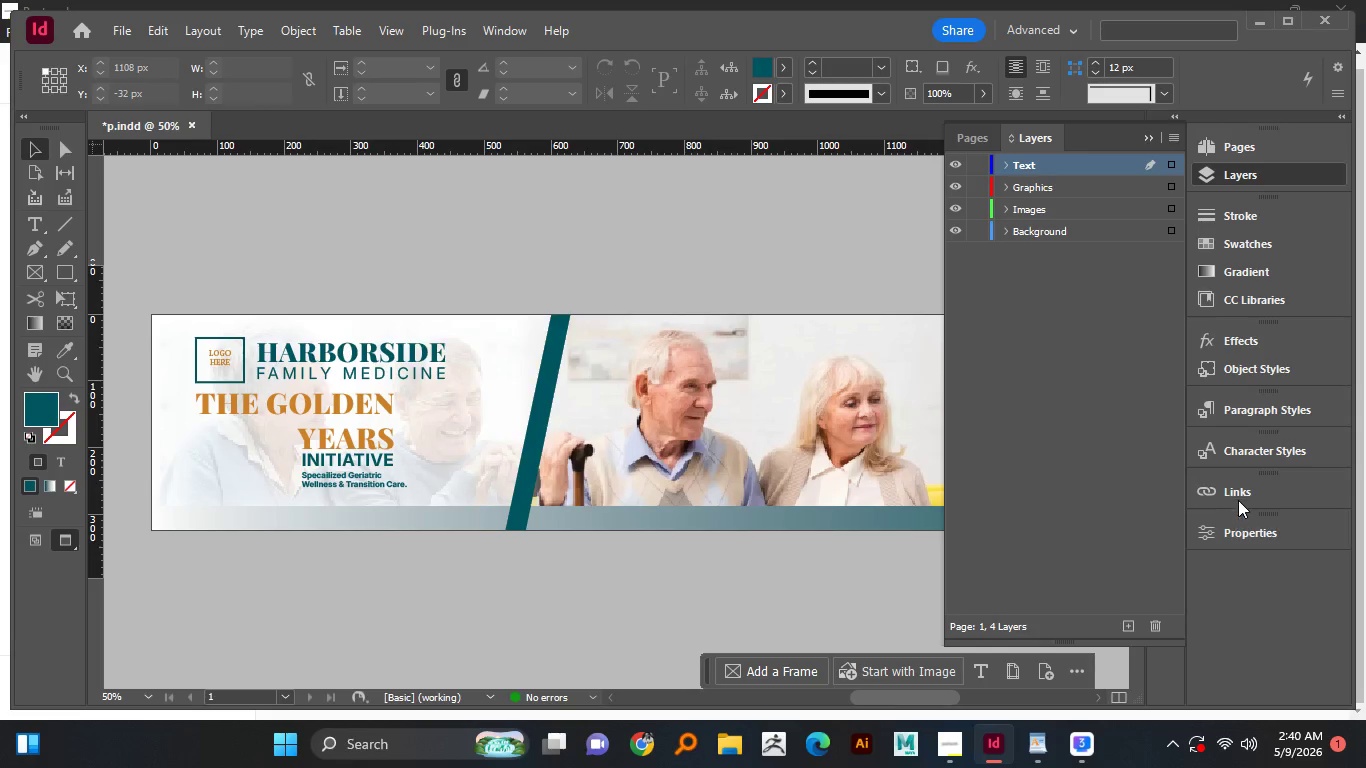 
left_click([1263, 411])
 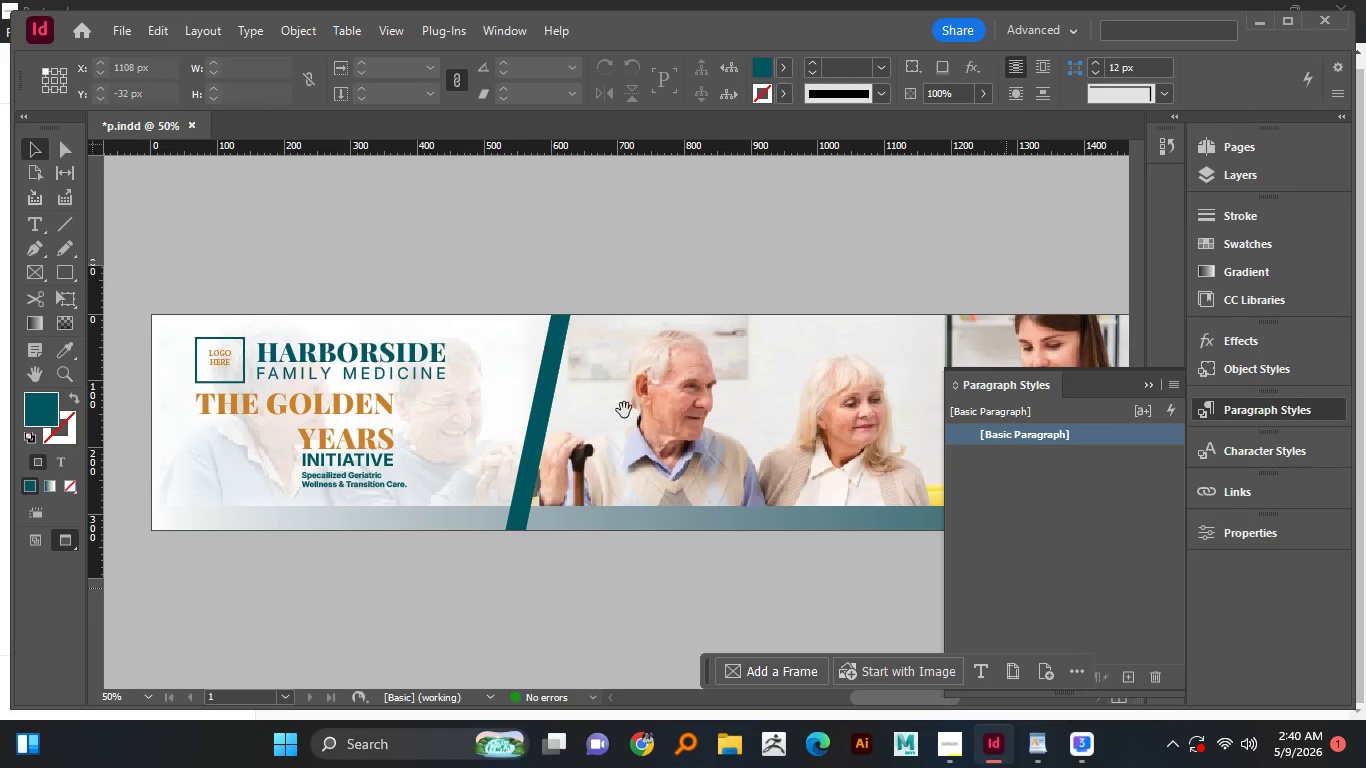 
left_click([394, 356])
 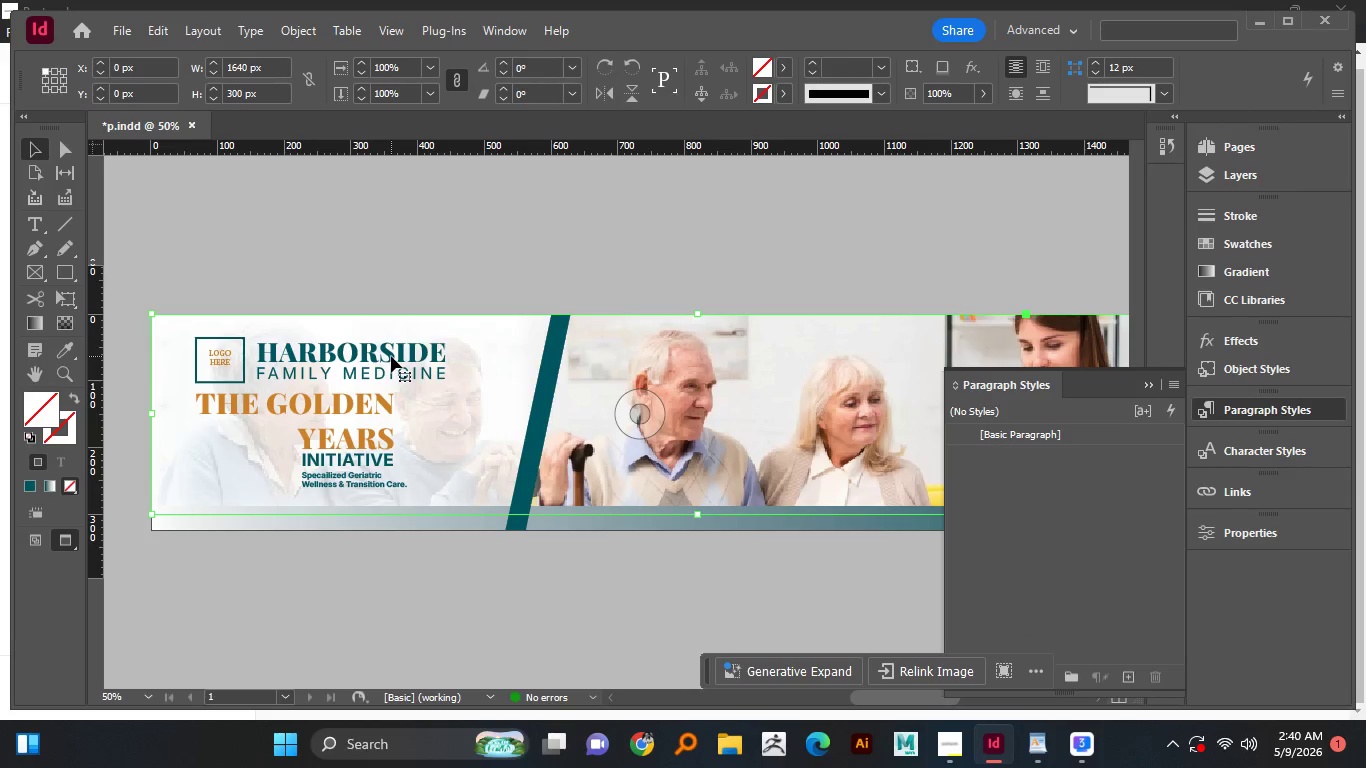 
left_click([381, 357])
 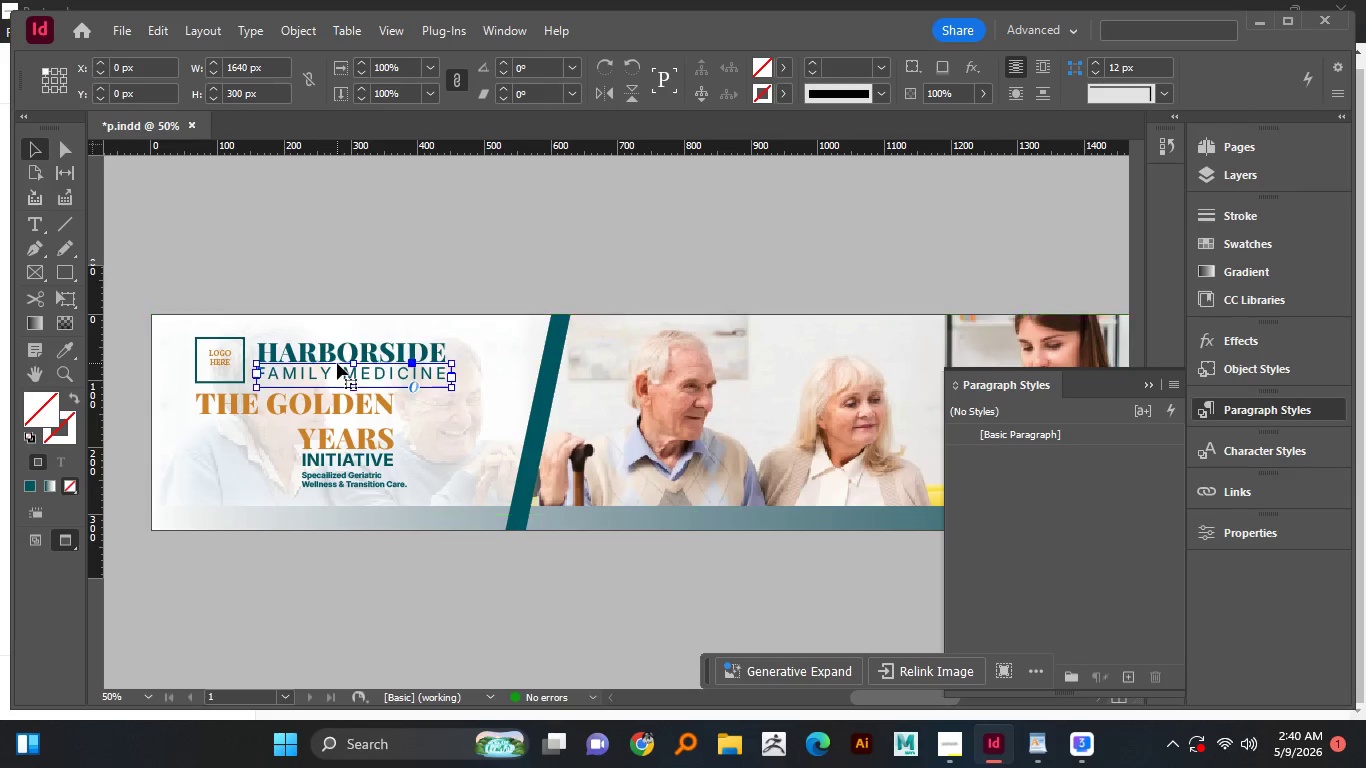 
left_click([349, 346])
 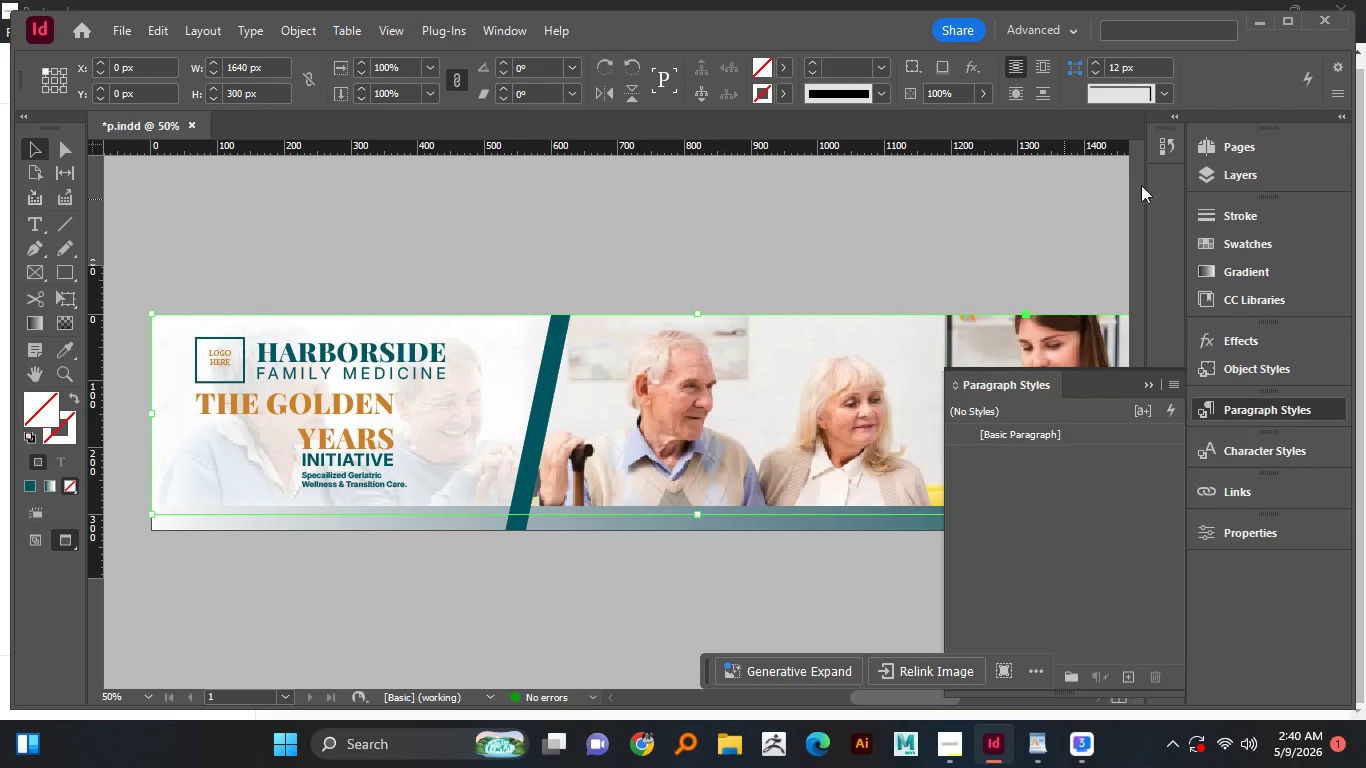 
left_click([1208, 170])
 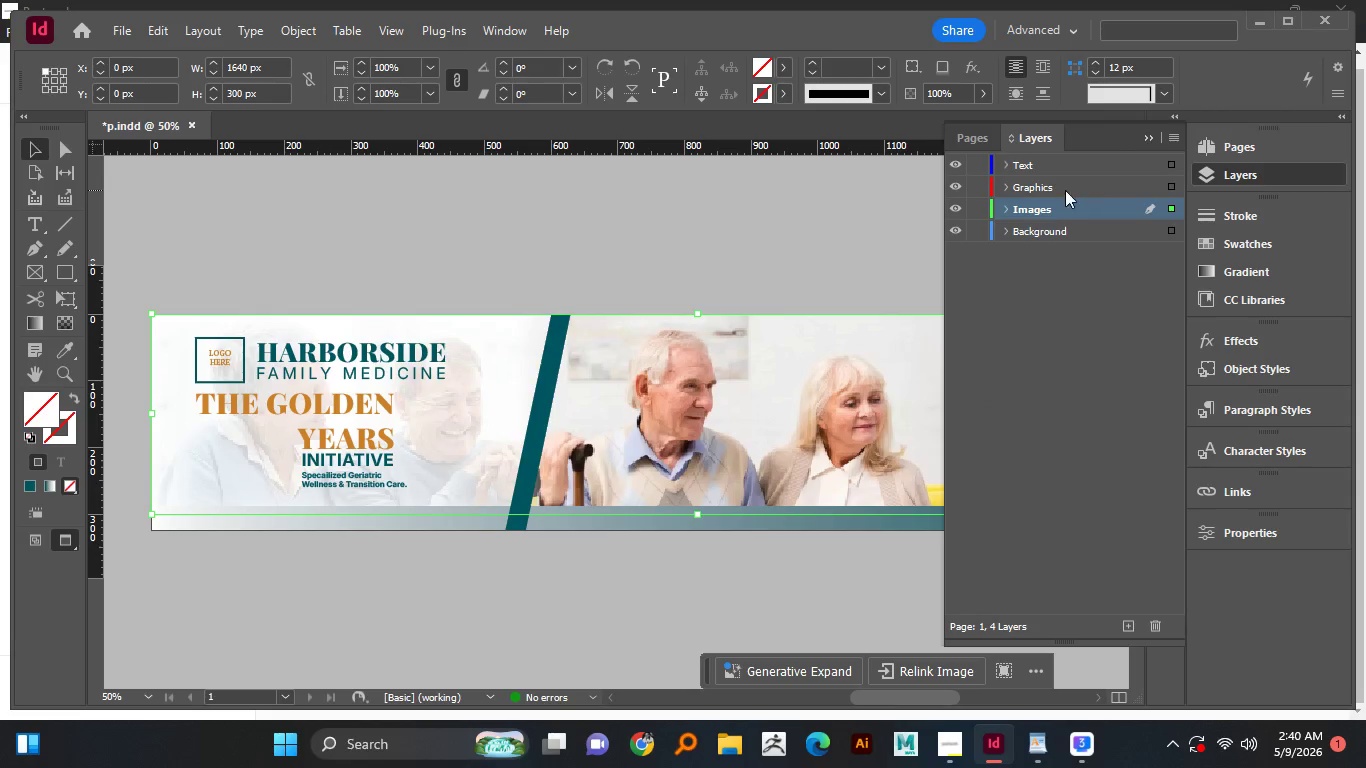 
left_click([1037, 172])
 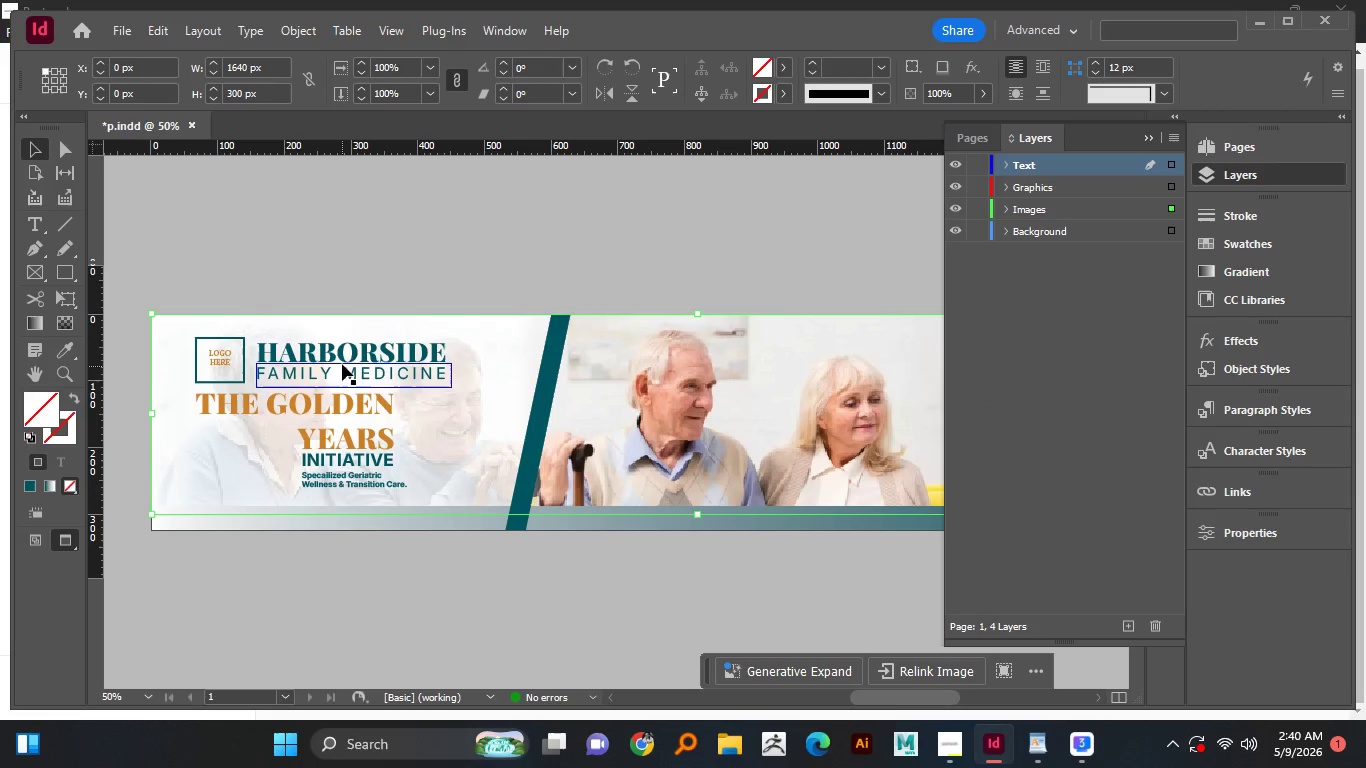 
left_click([345, 357])
 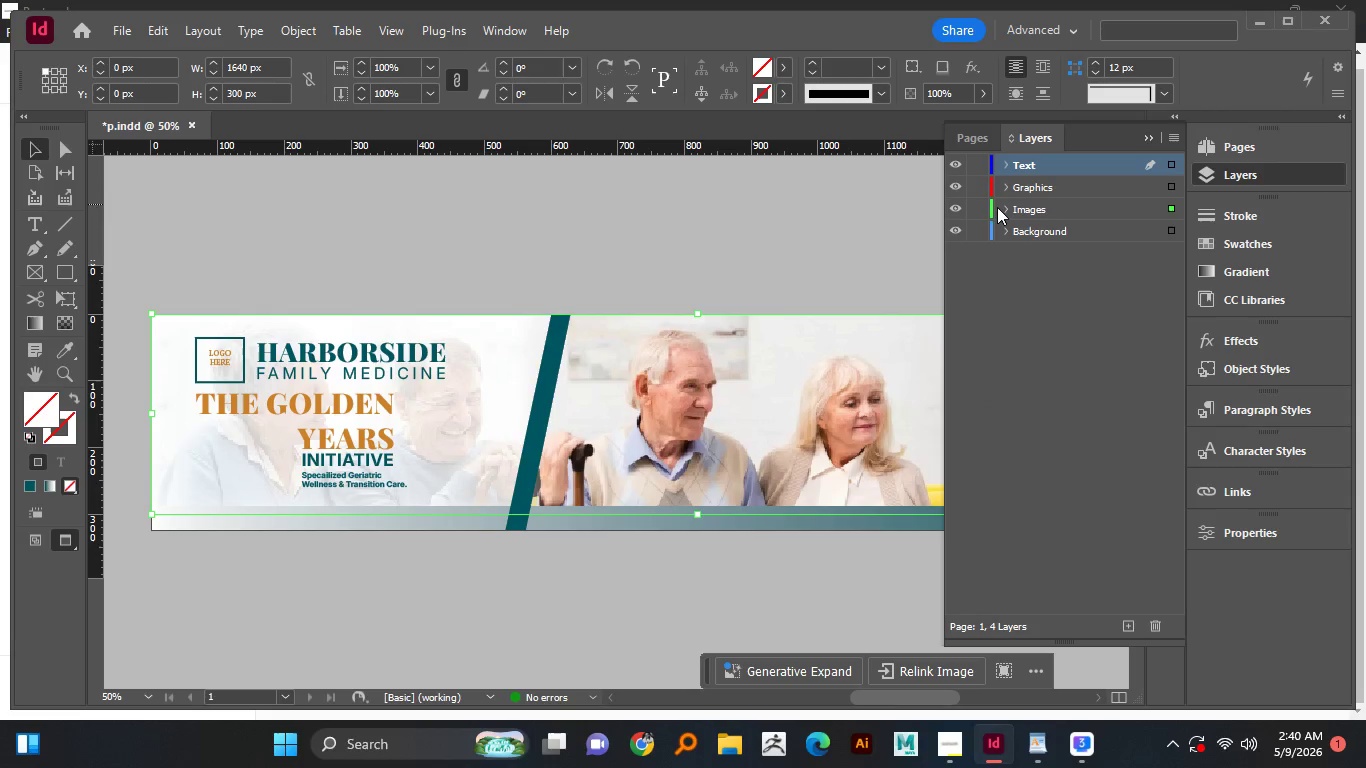 
wait(6.14)
 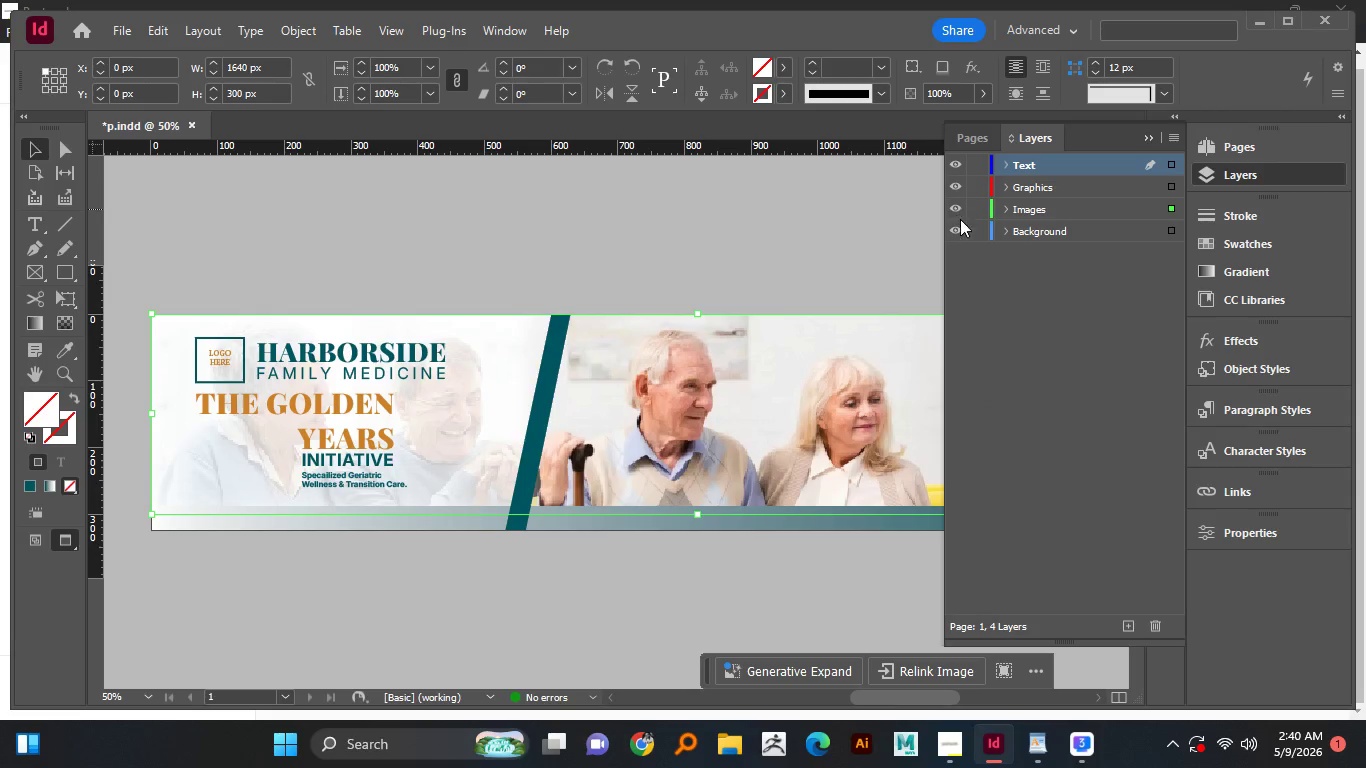 
left_click([975, 206])
 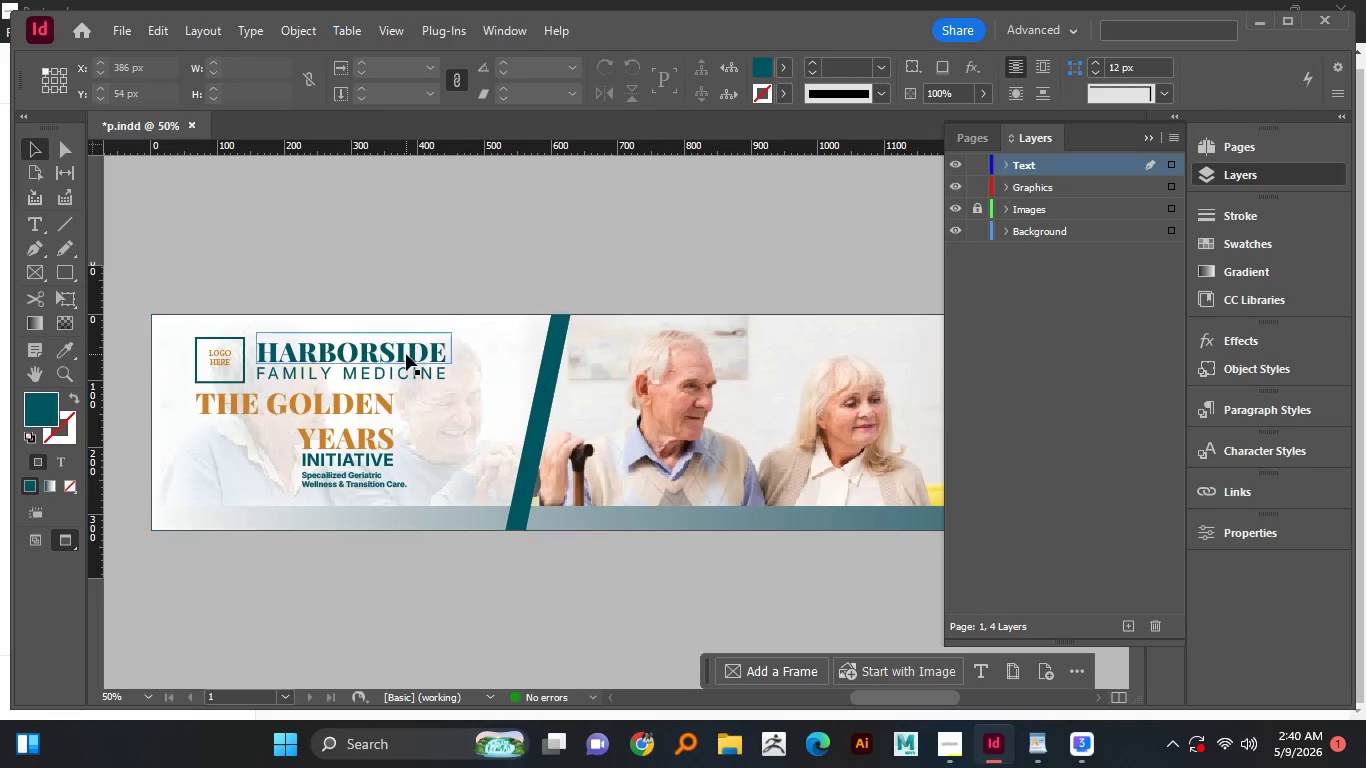 
left_click([404, 345])
 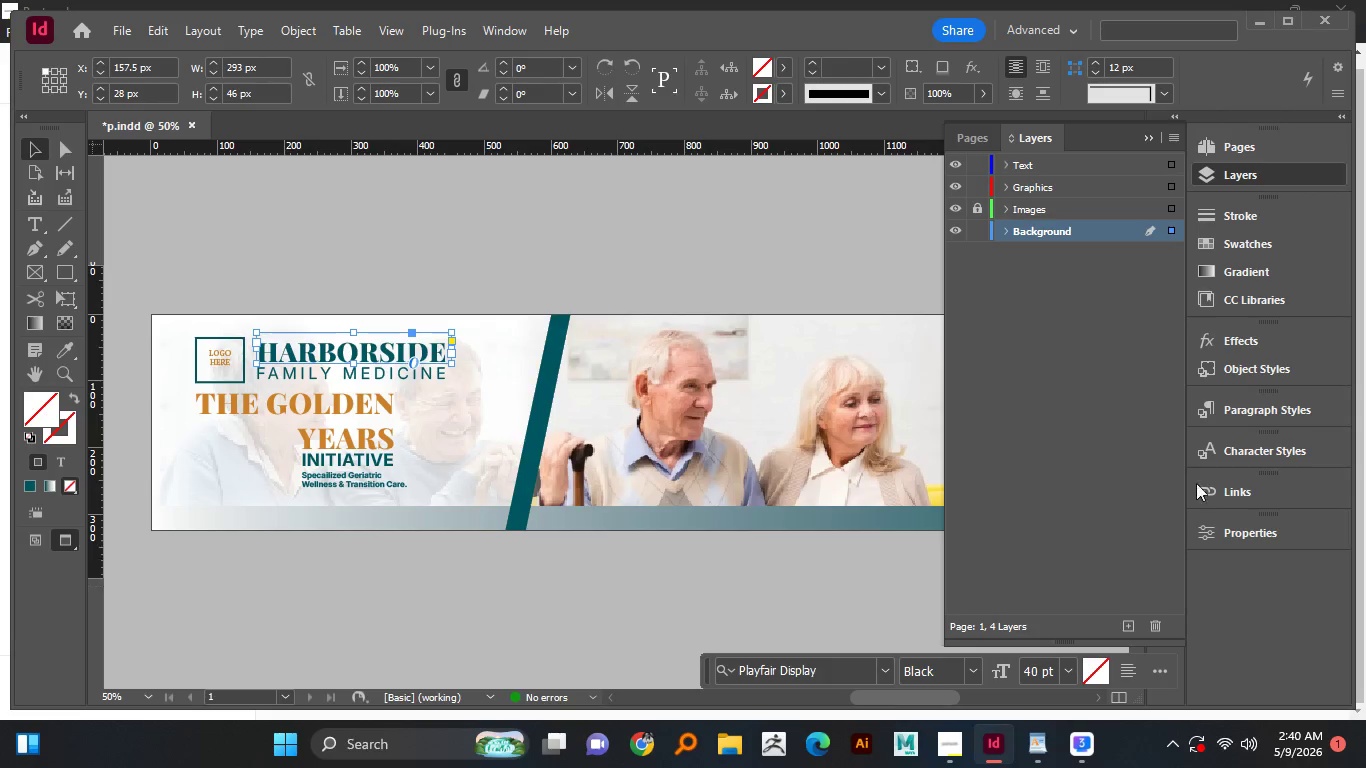 
left_click([1257, 411])
 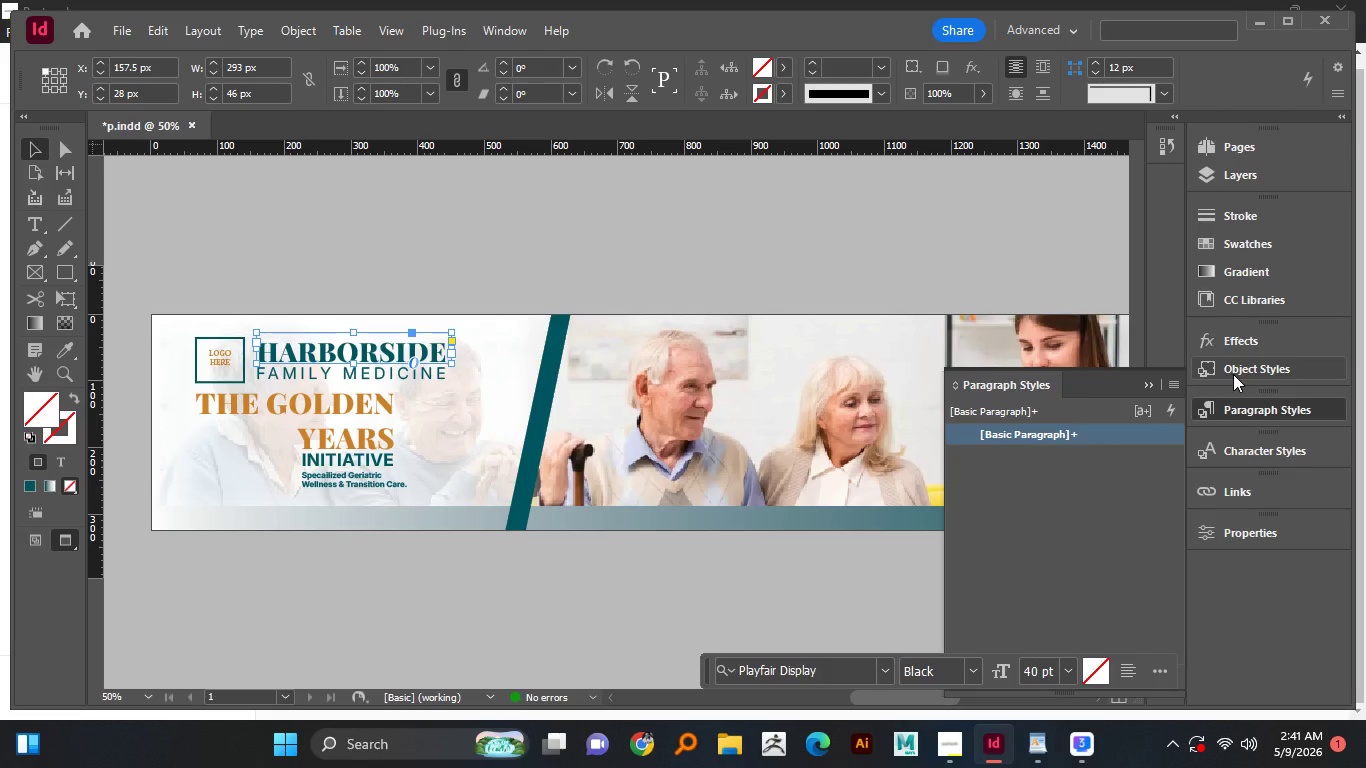 
wait(22.67)
 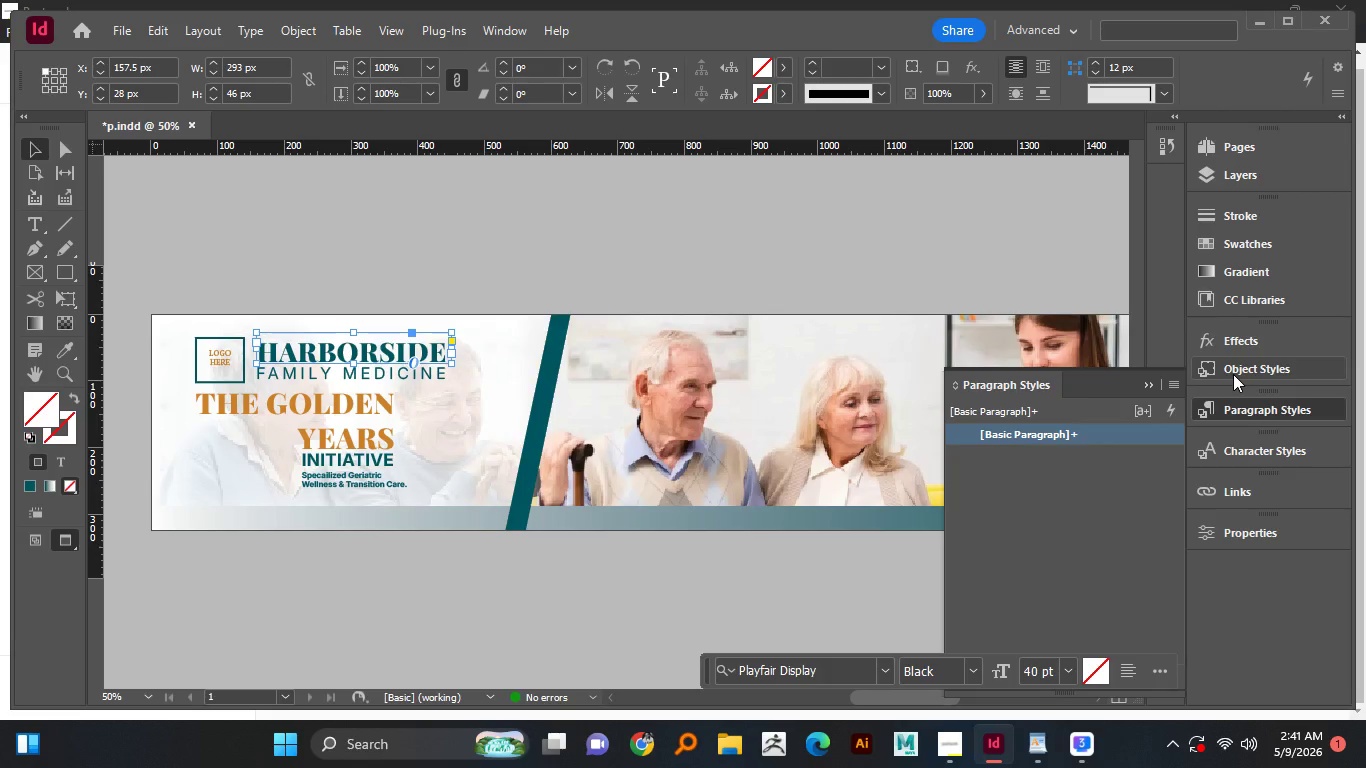 
left_click([949, 750])